 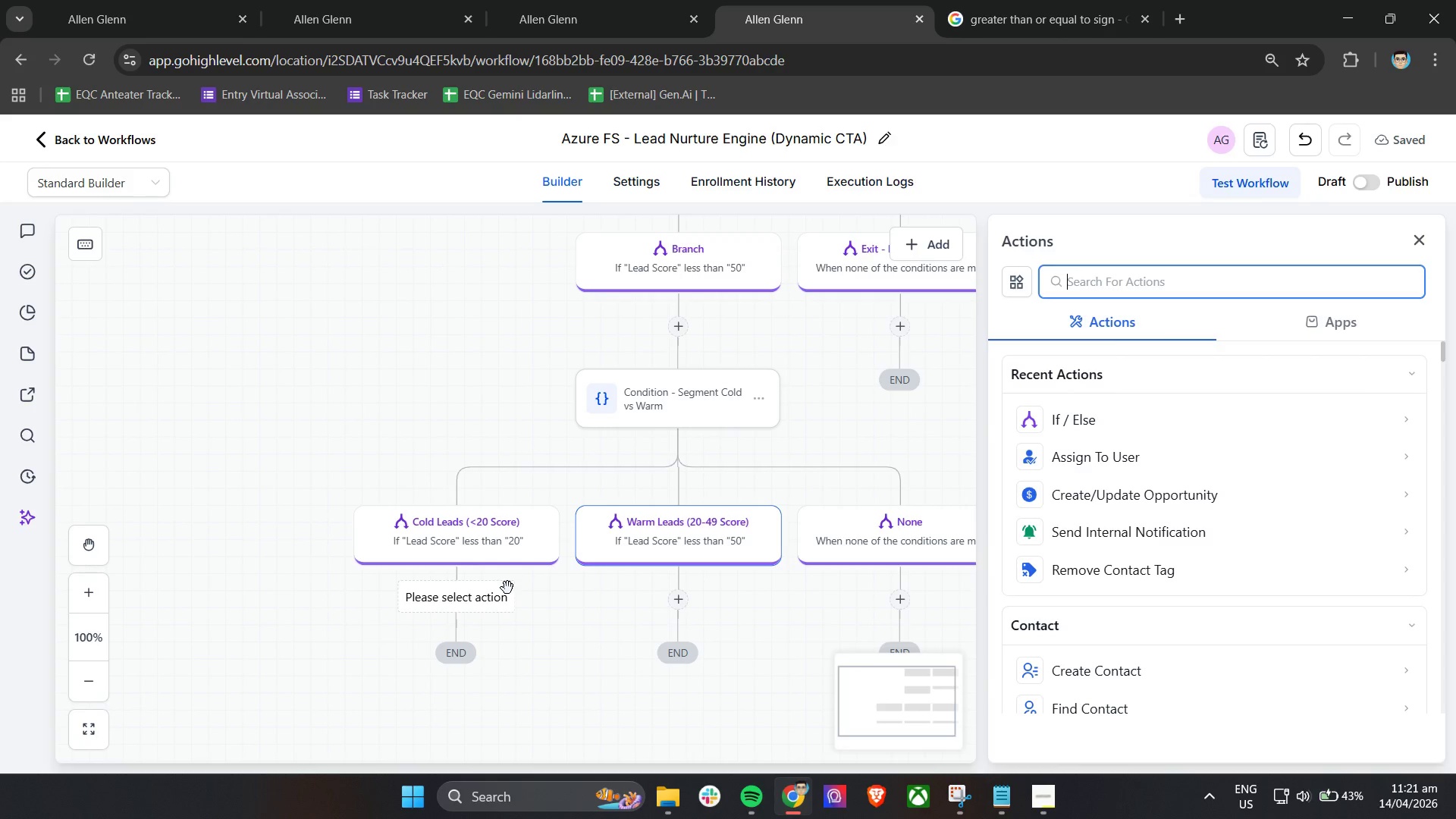 
left_click([1107, 289])
 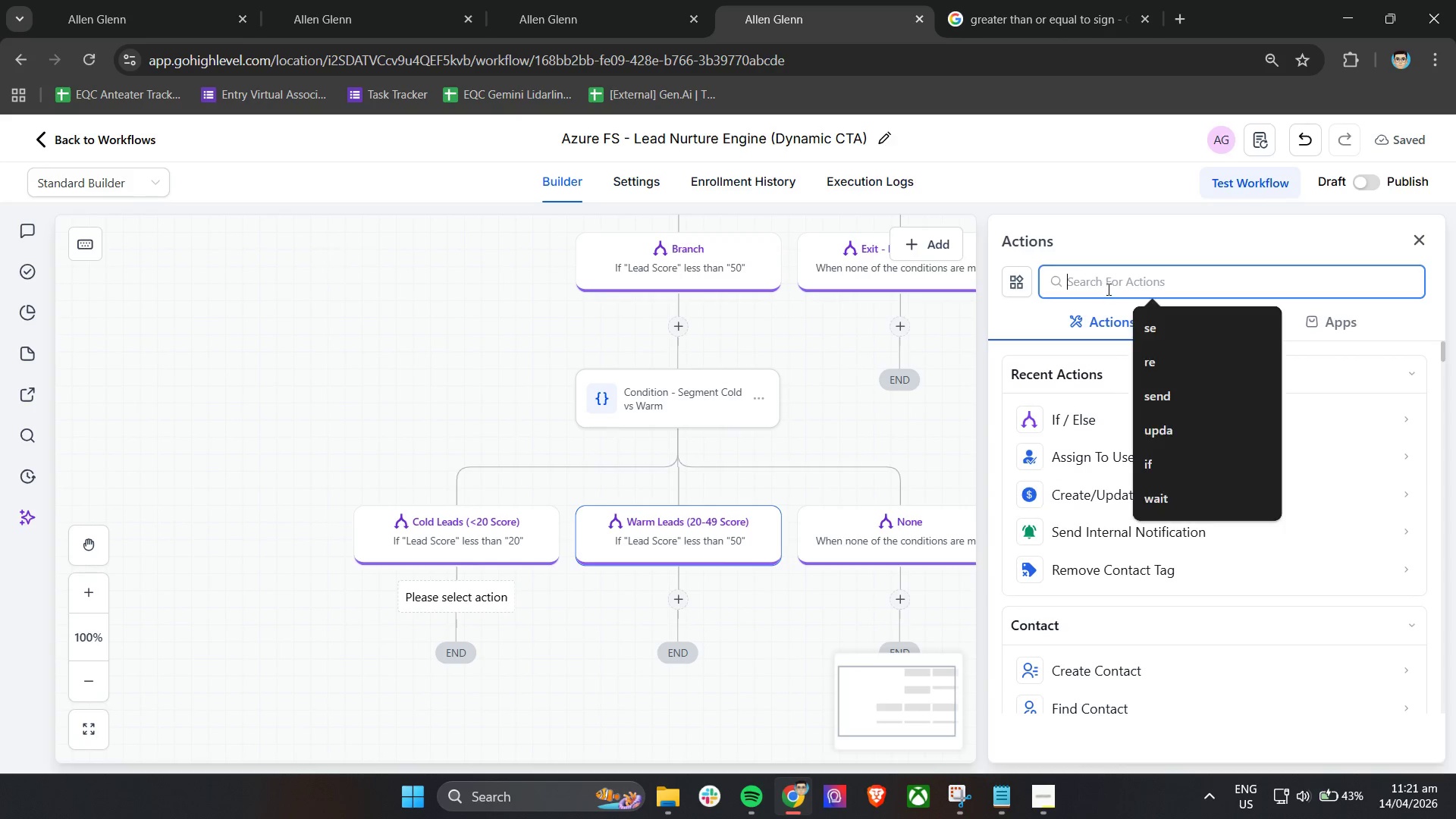 
type(se)
 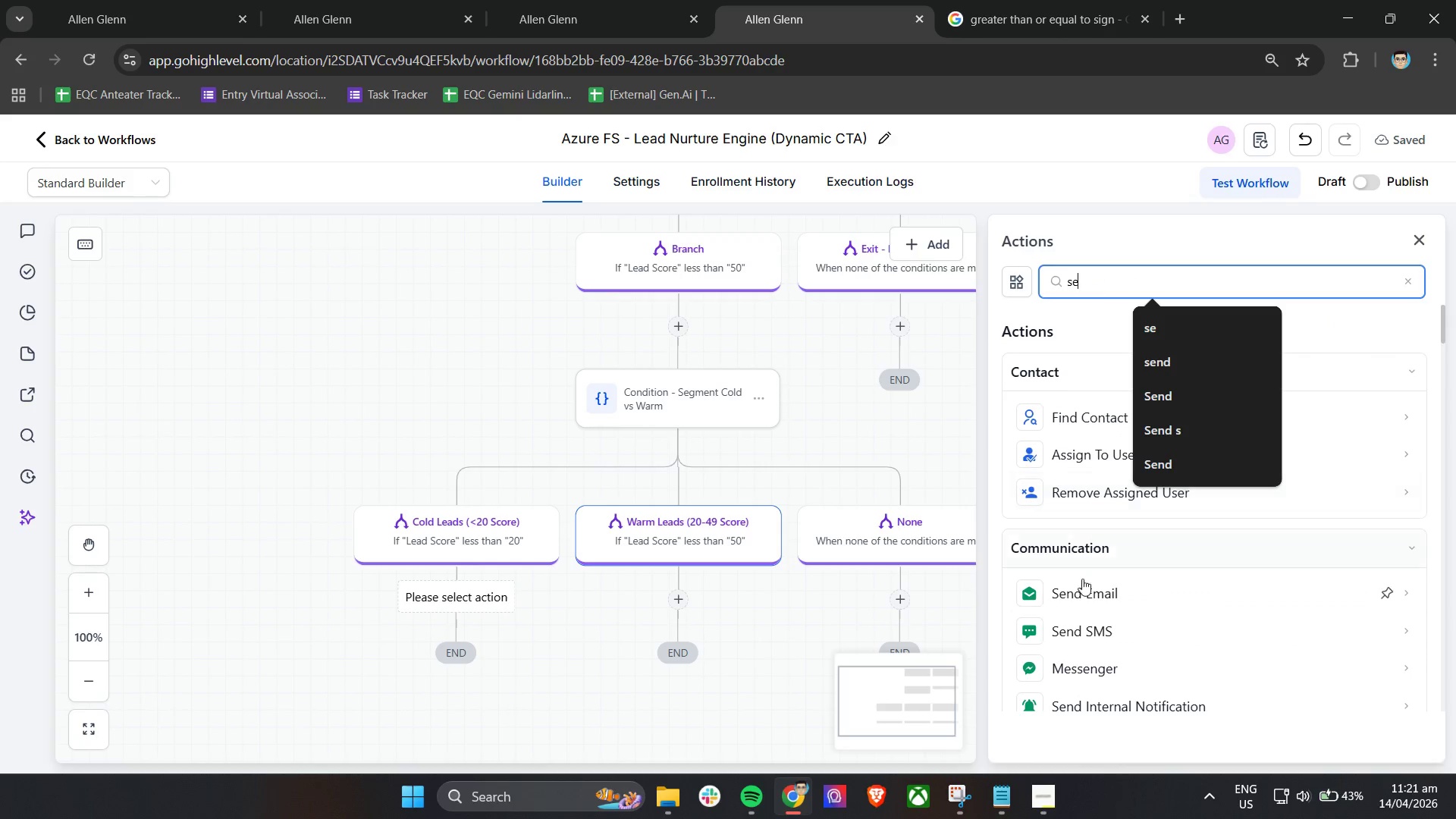 
left_click([1082, 597])
 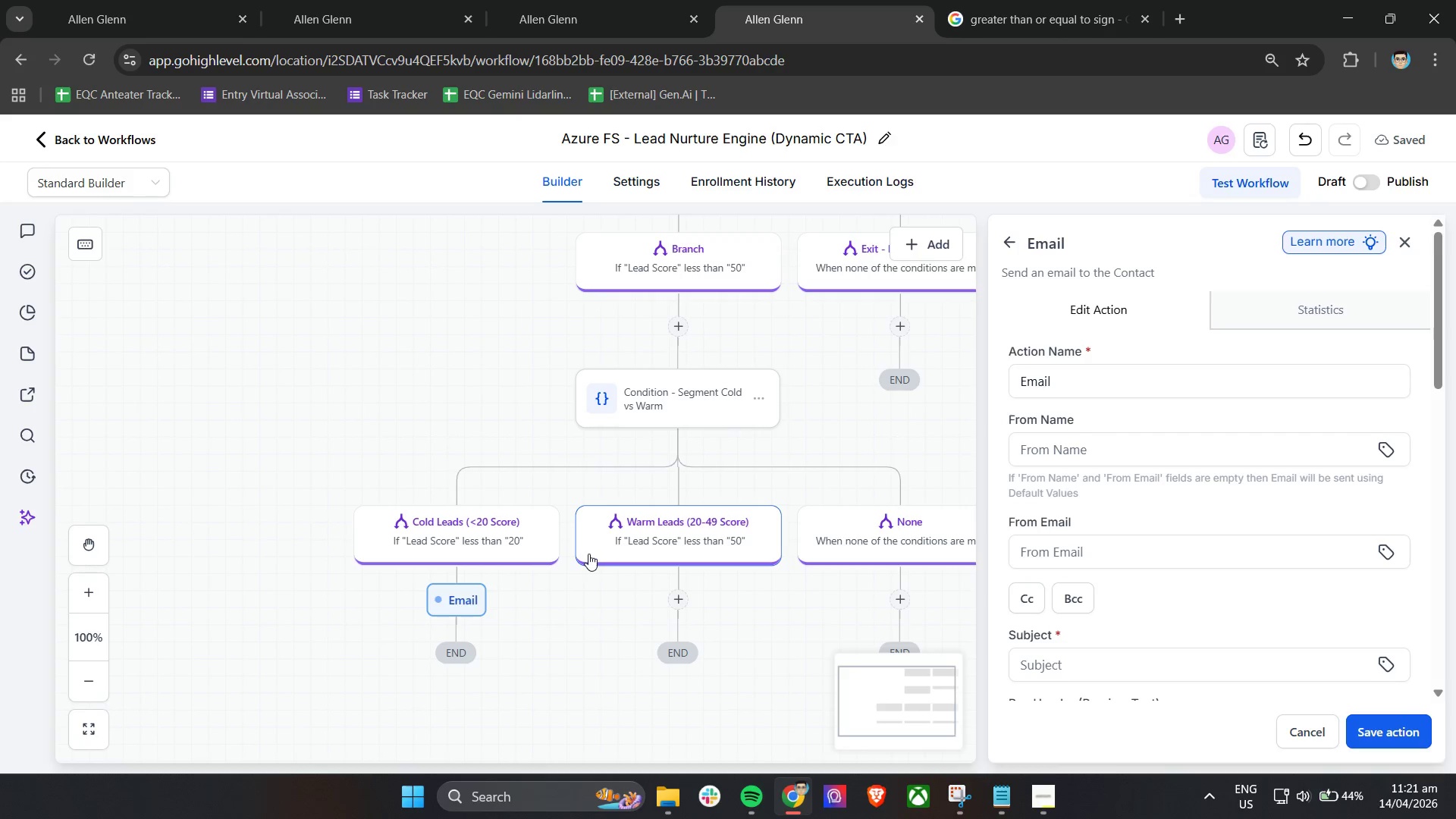 
wait(31.88)
 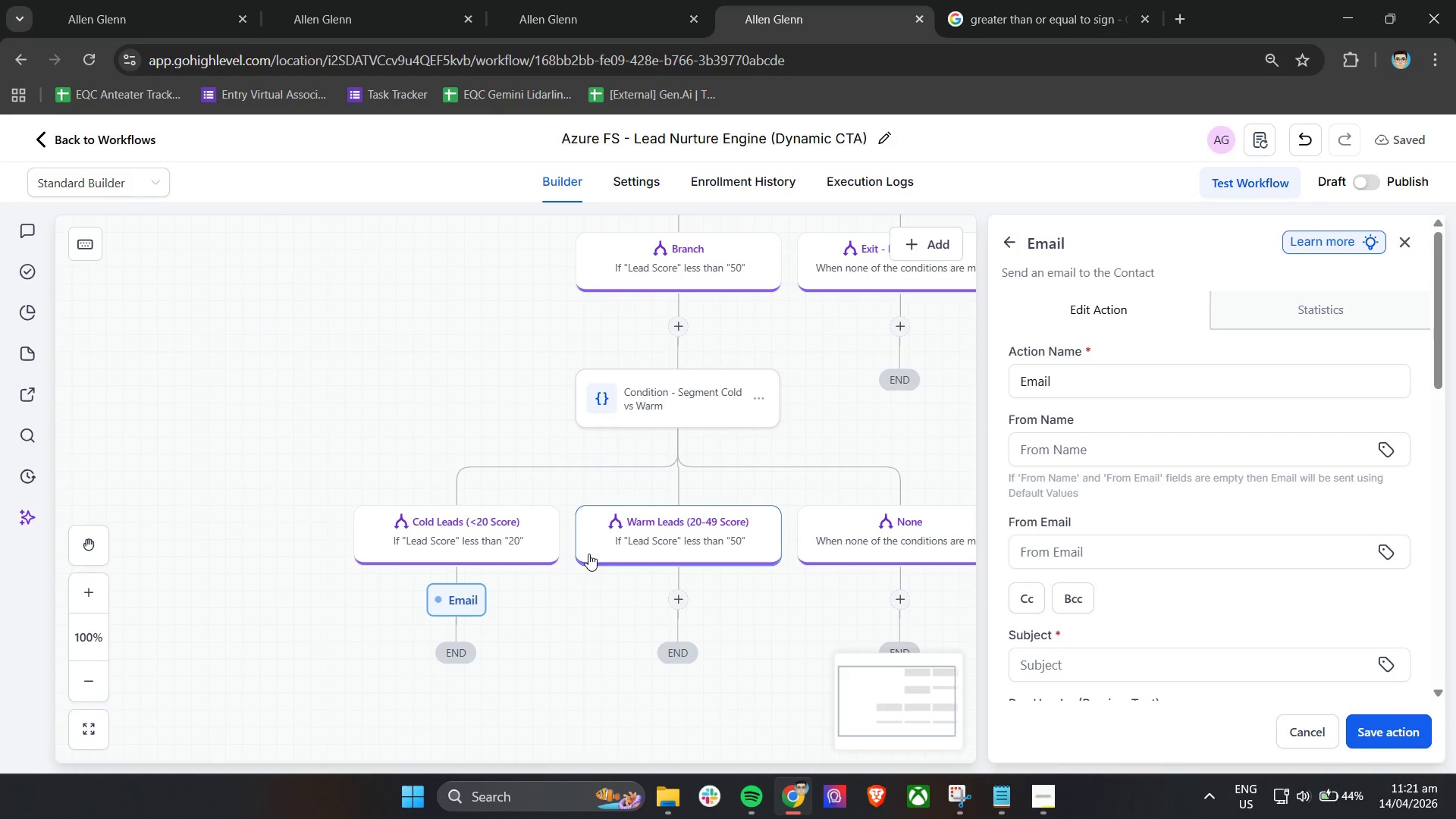 
left_click([1044, 390])
 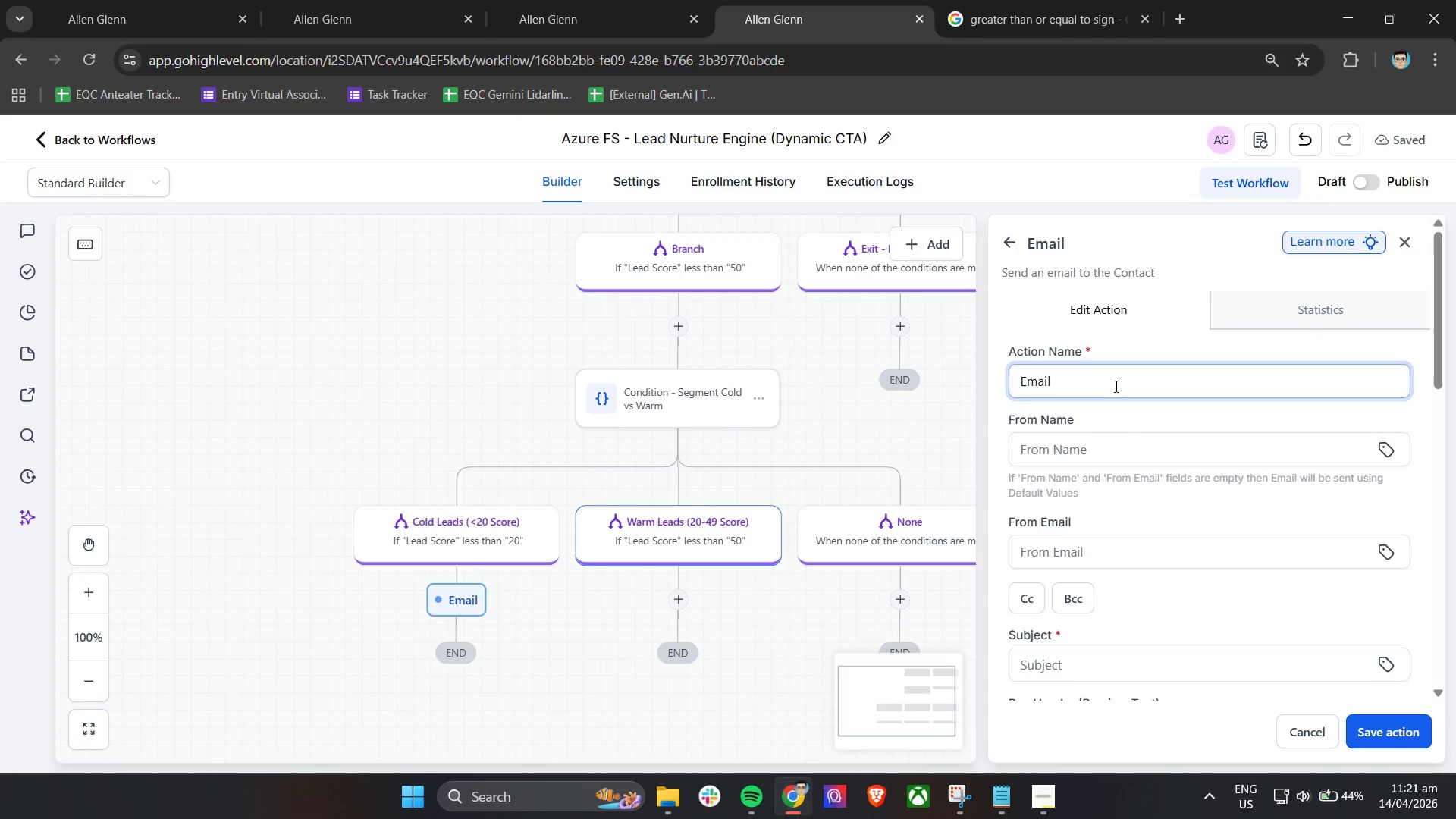 
left_click_drag(start_coordinate=[1115, 386], to_coordinate=[980, 385])
 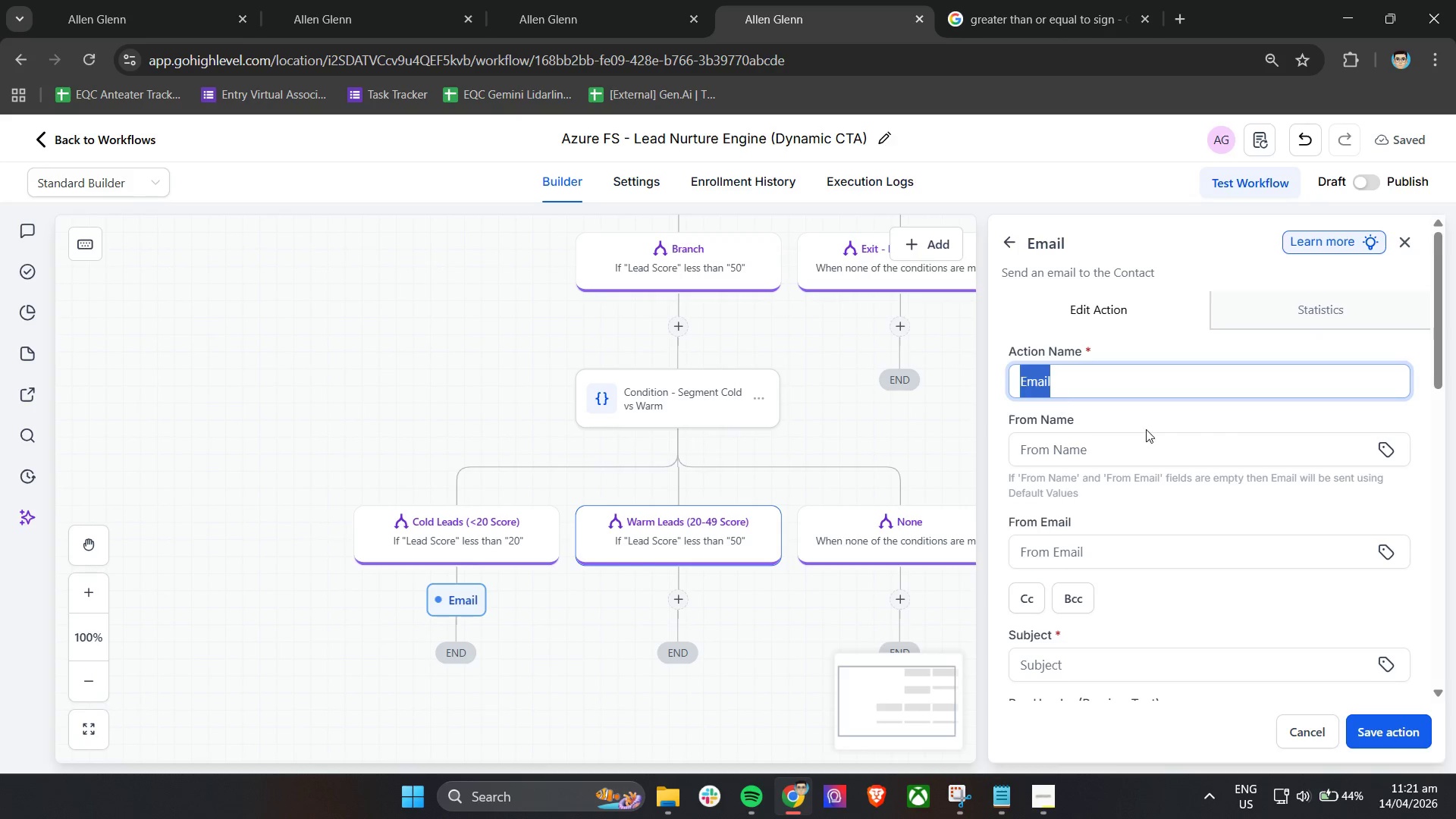 
left_click([1134, 445])
 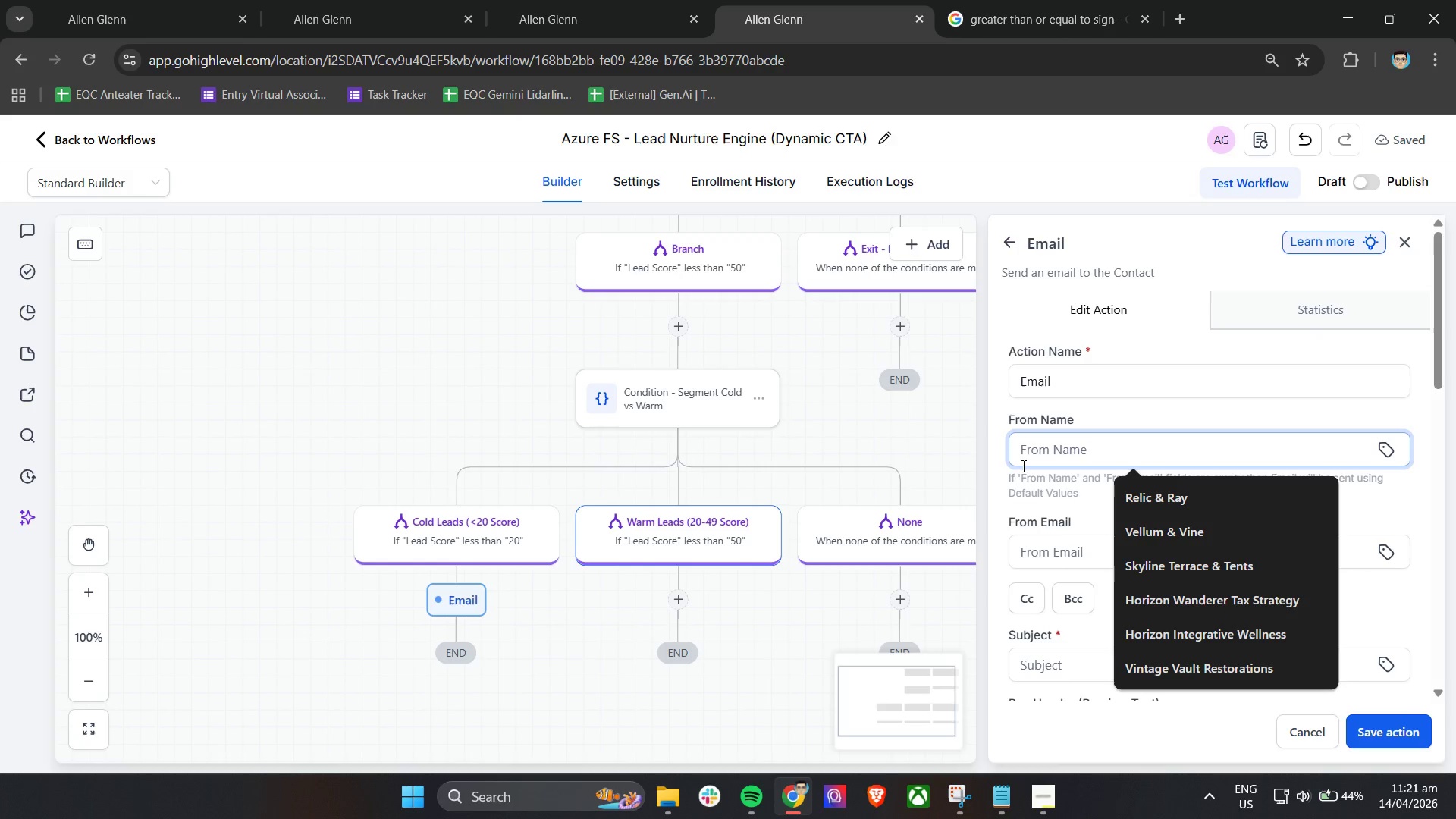 
wait(5.66)
 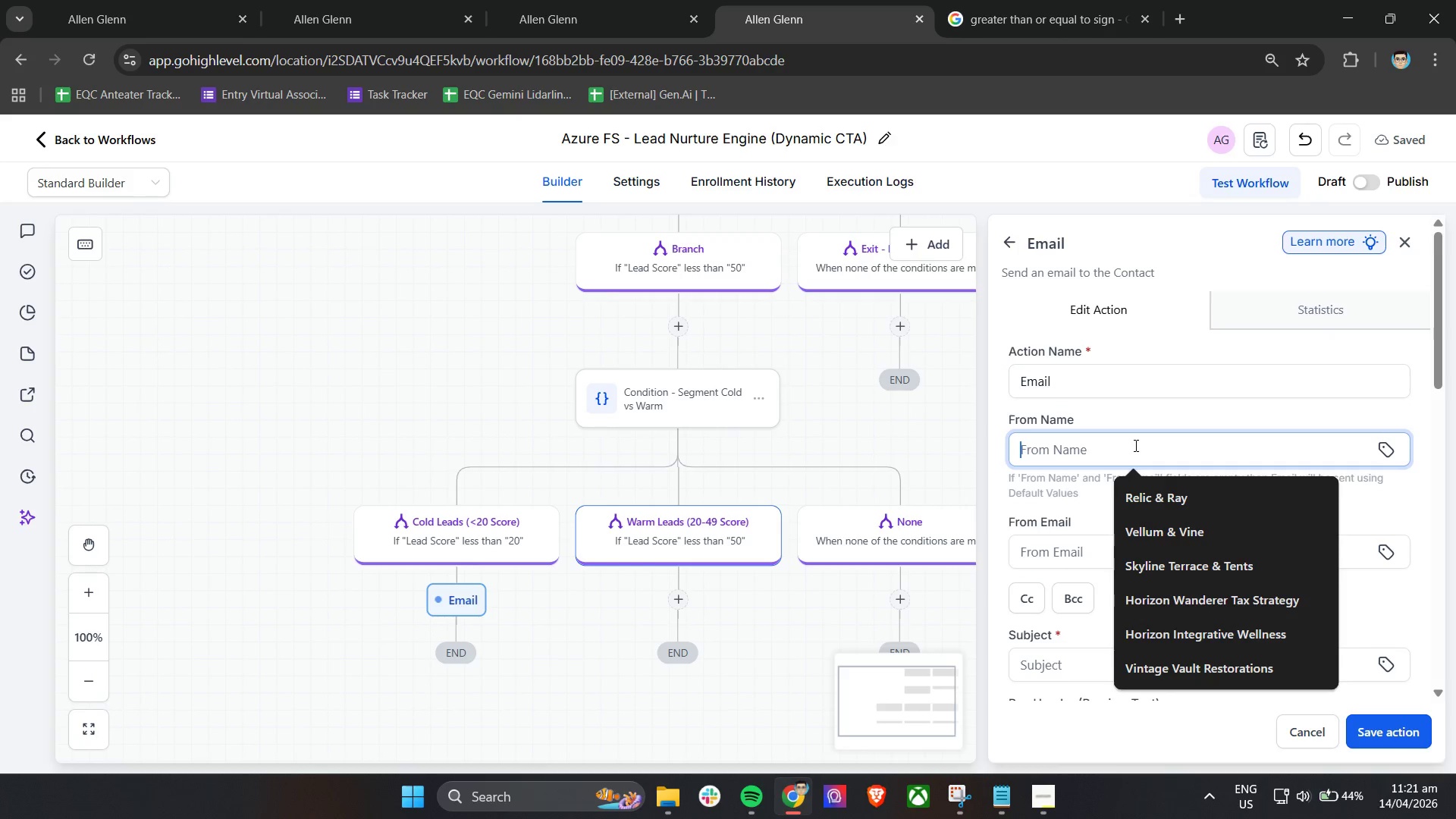 
left_click([1016, 469])
 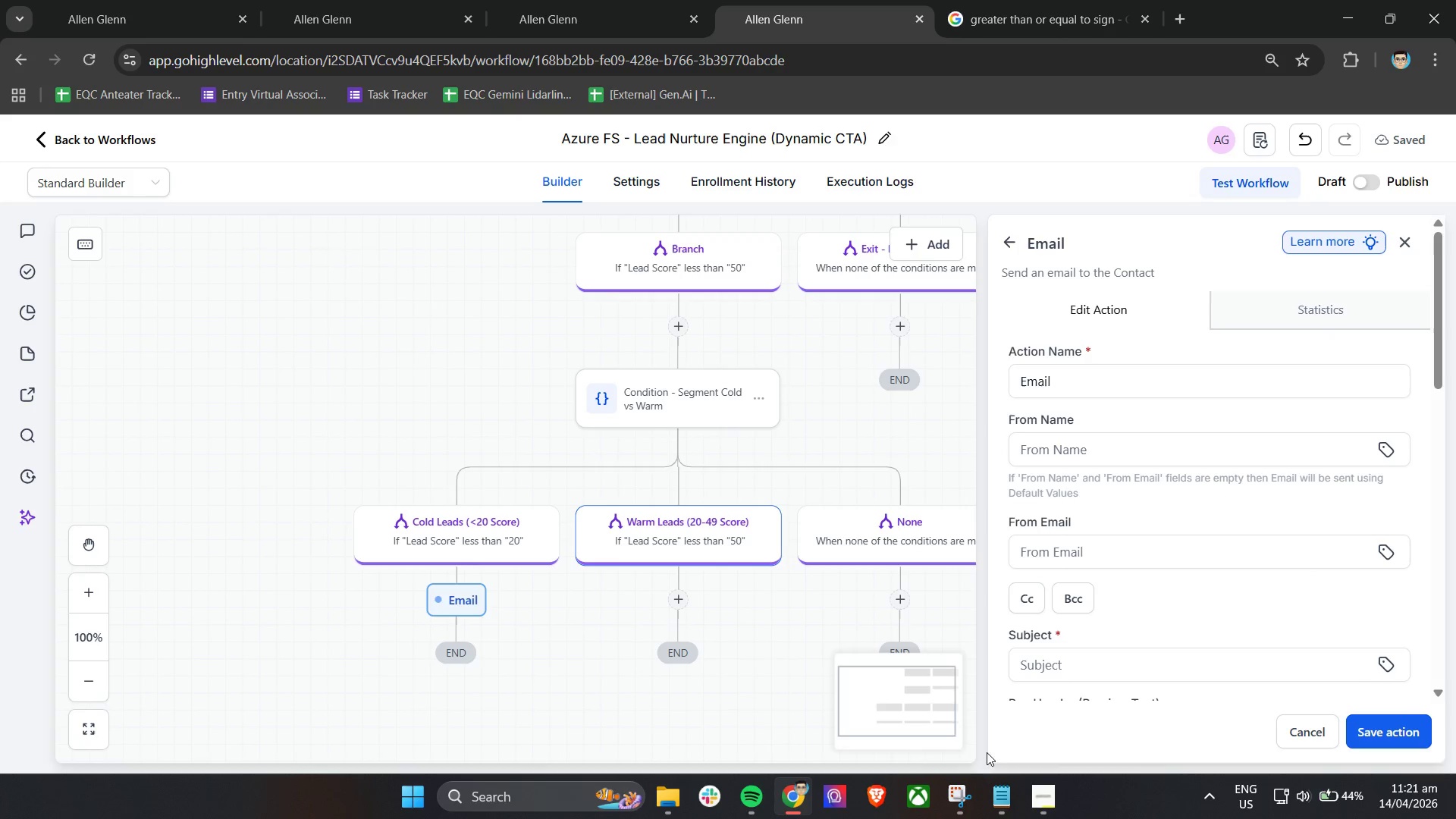 
left_click([1042, 808])